 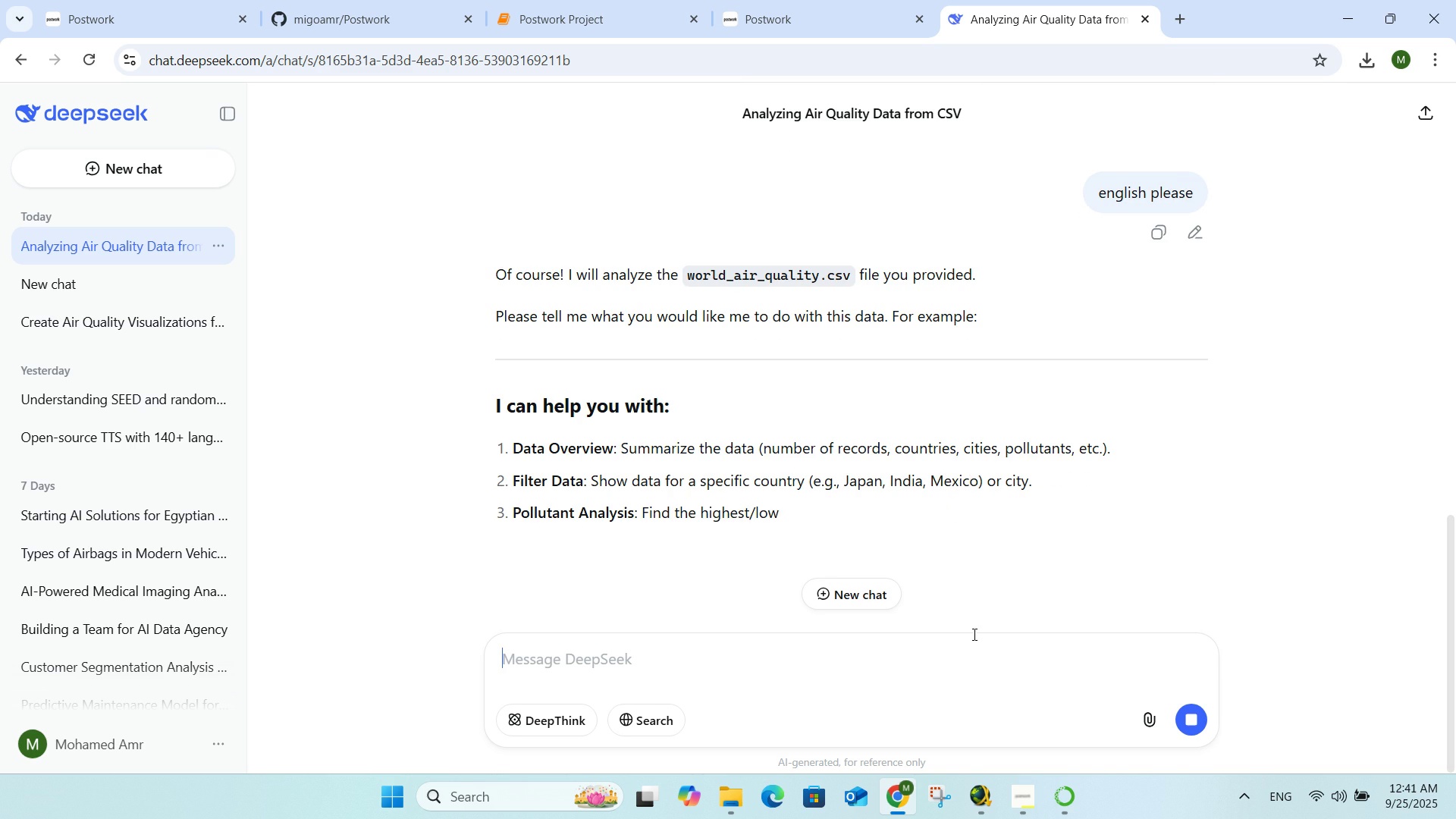 
type(make the code use the csv instea )
key(Backspace)
type(d onf)
key(Backspace)
key(Backspace)
type(f generetaf)
key(Backspace)
type(ed data)
 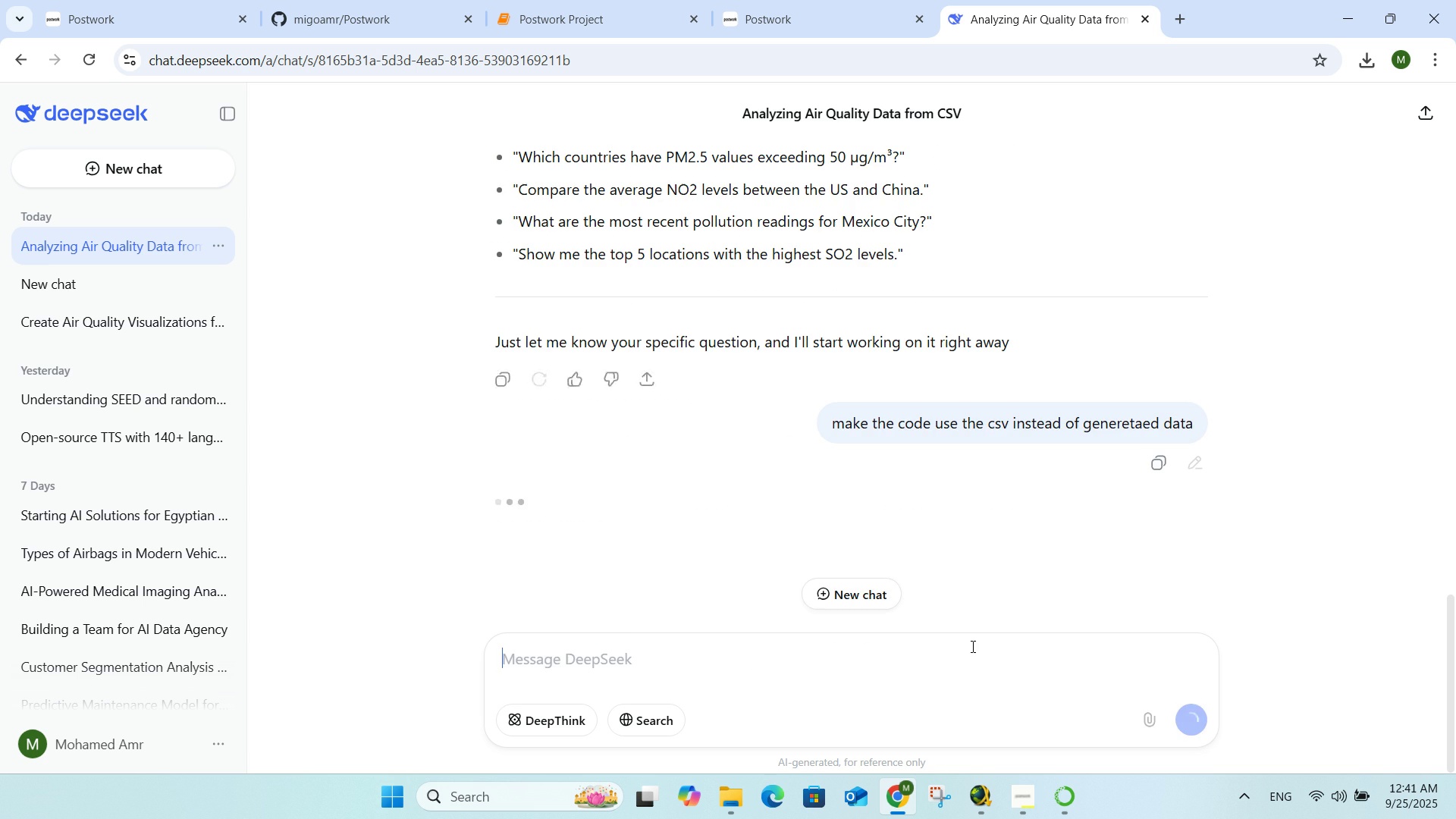 
key(Enter)
 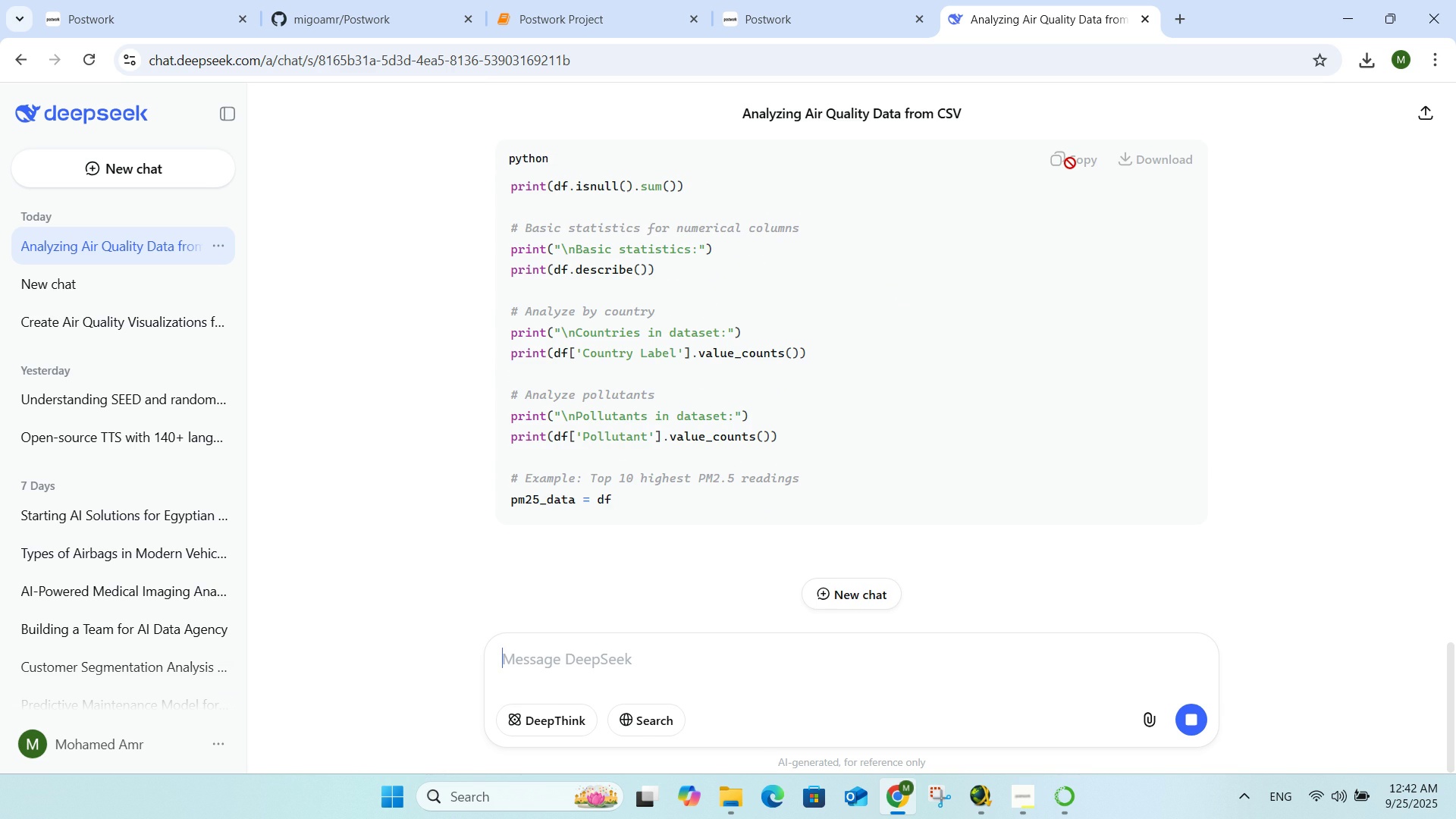 
wait(22.02)
 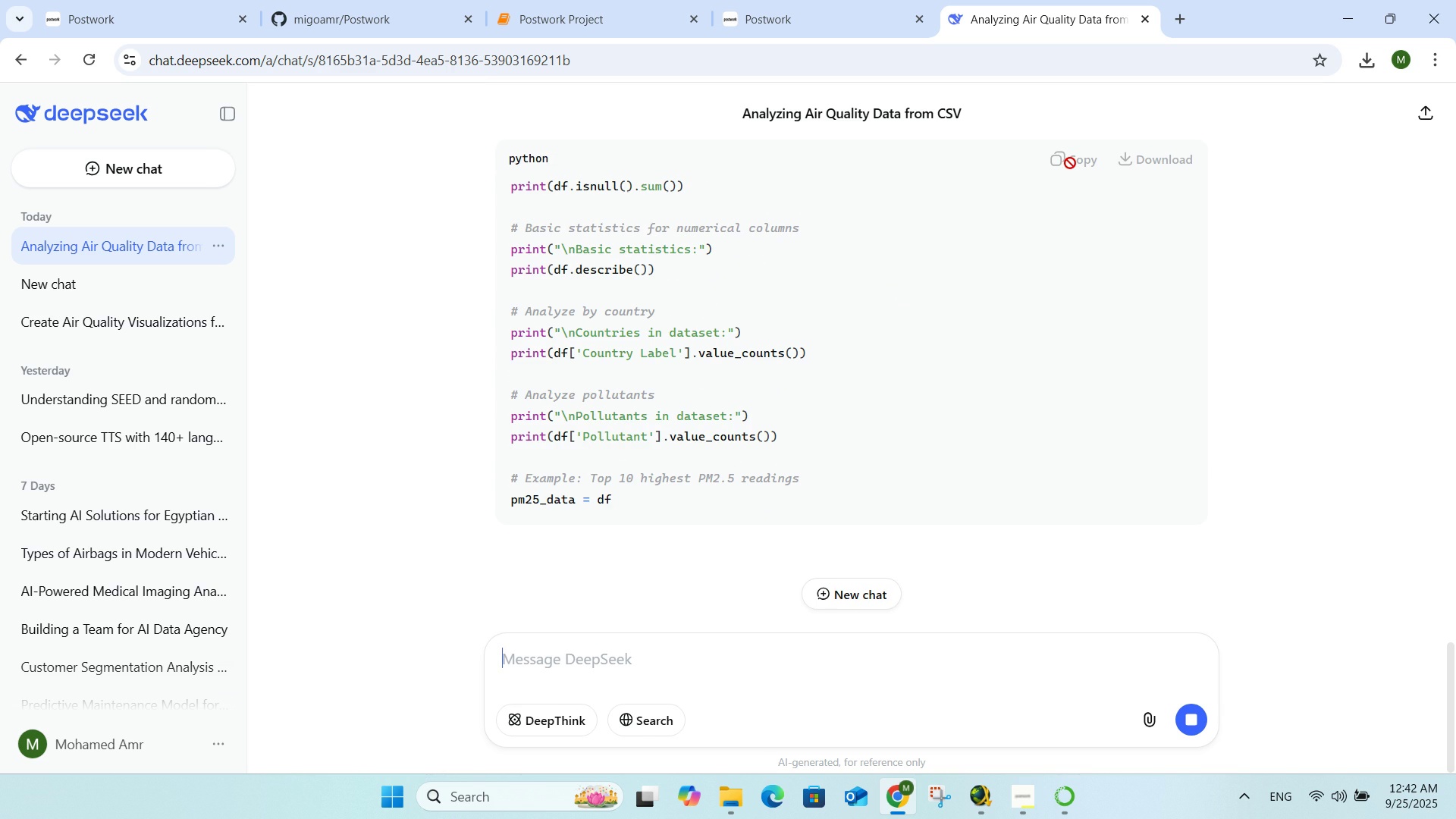 
left_click([1082, 808])
 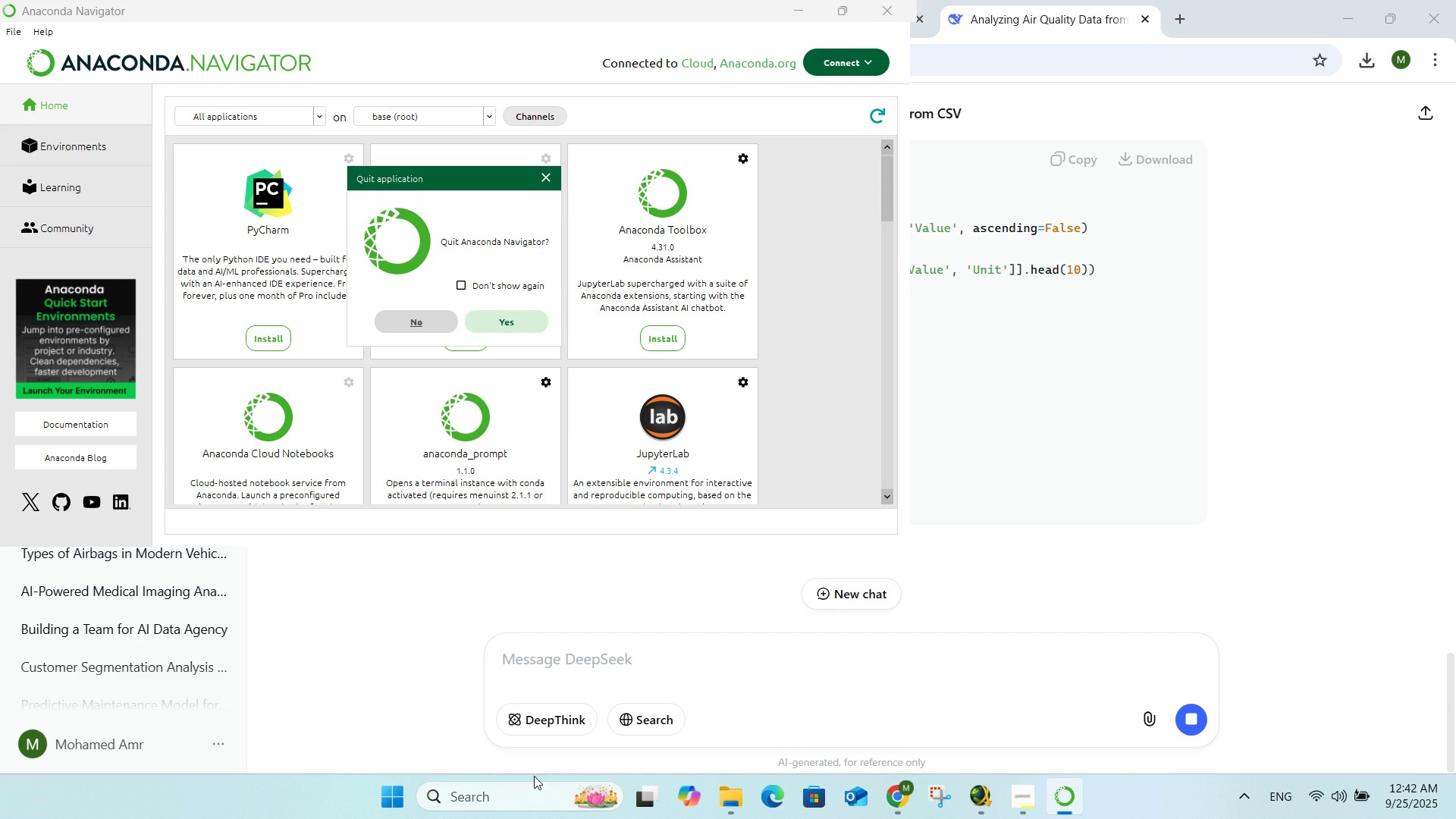 
left_click([531, 797])
 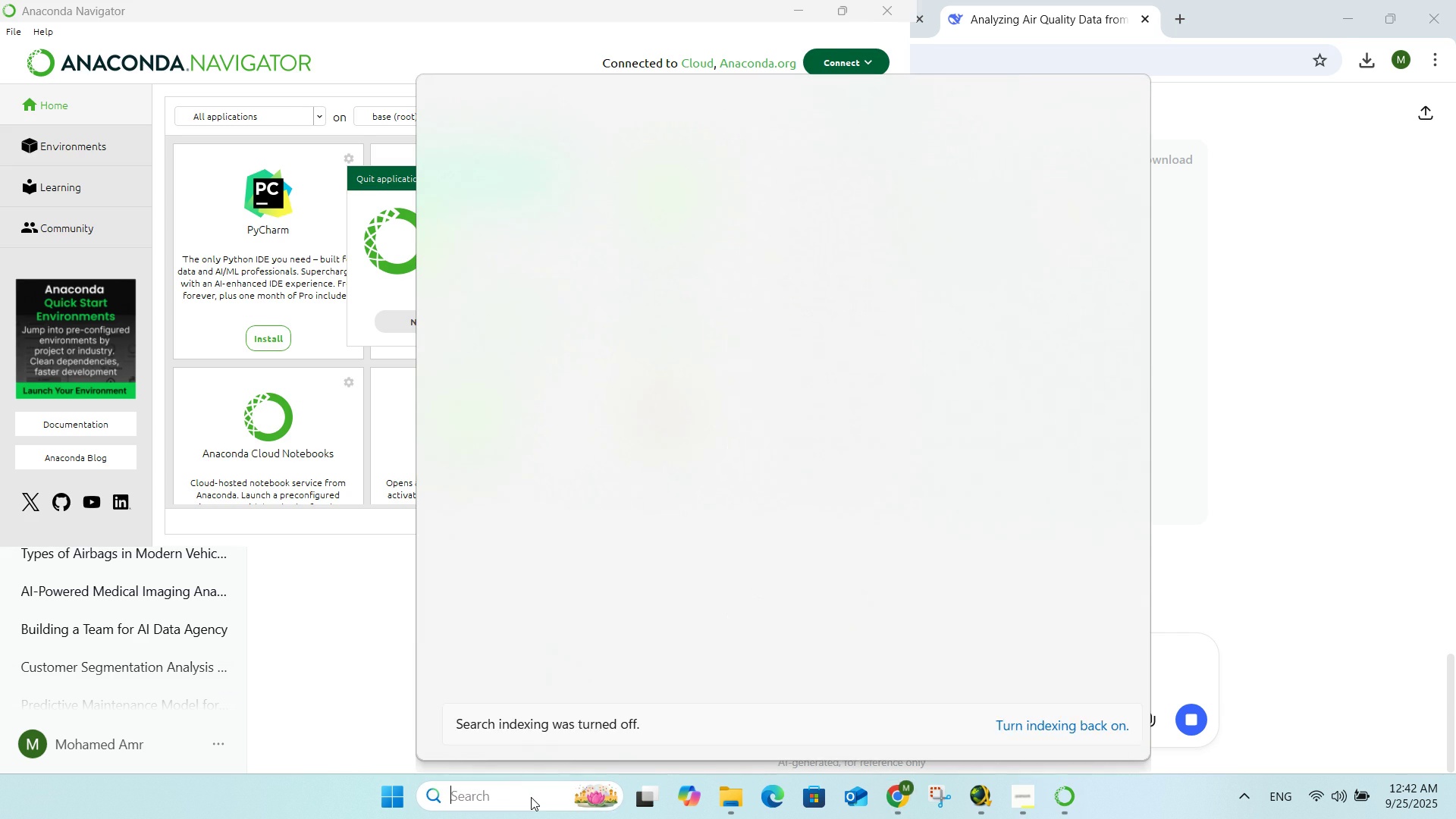 
type(ju)
 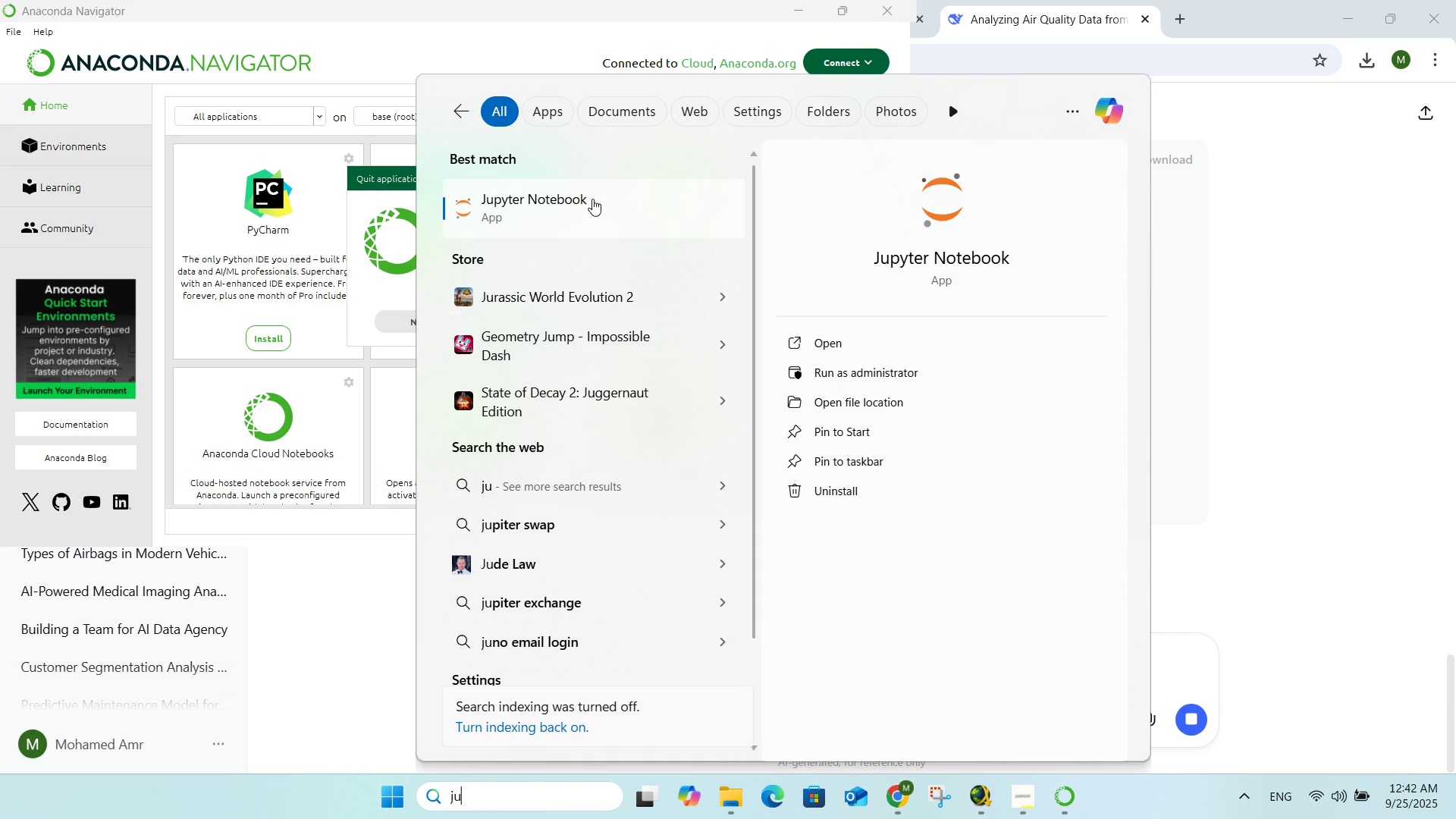 
left_click([592, 199])
 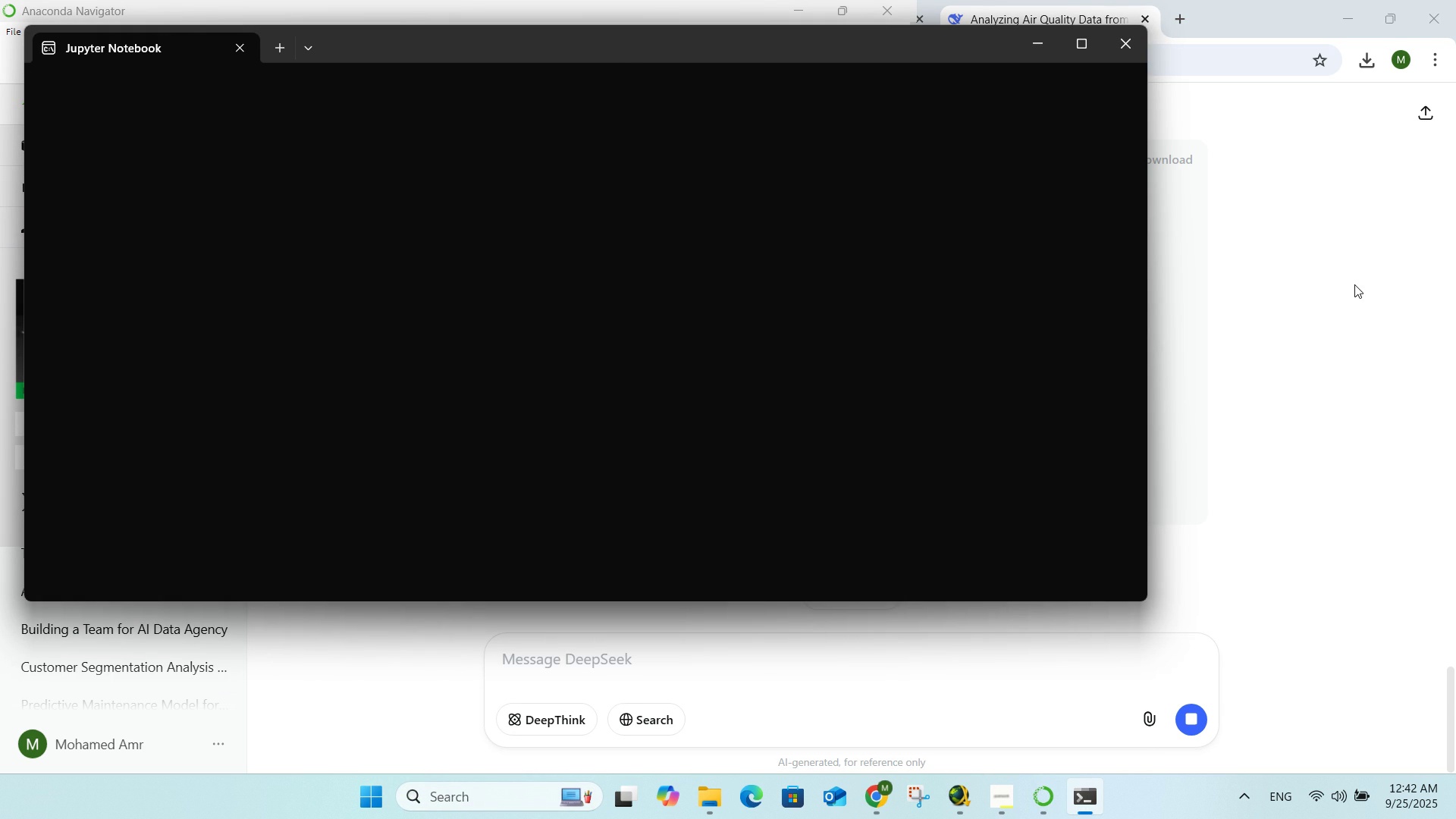 
wait(6.95)
 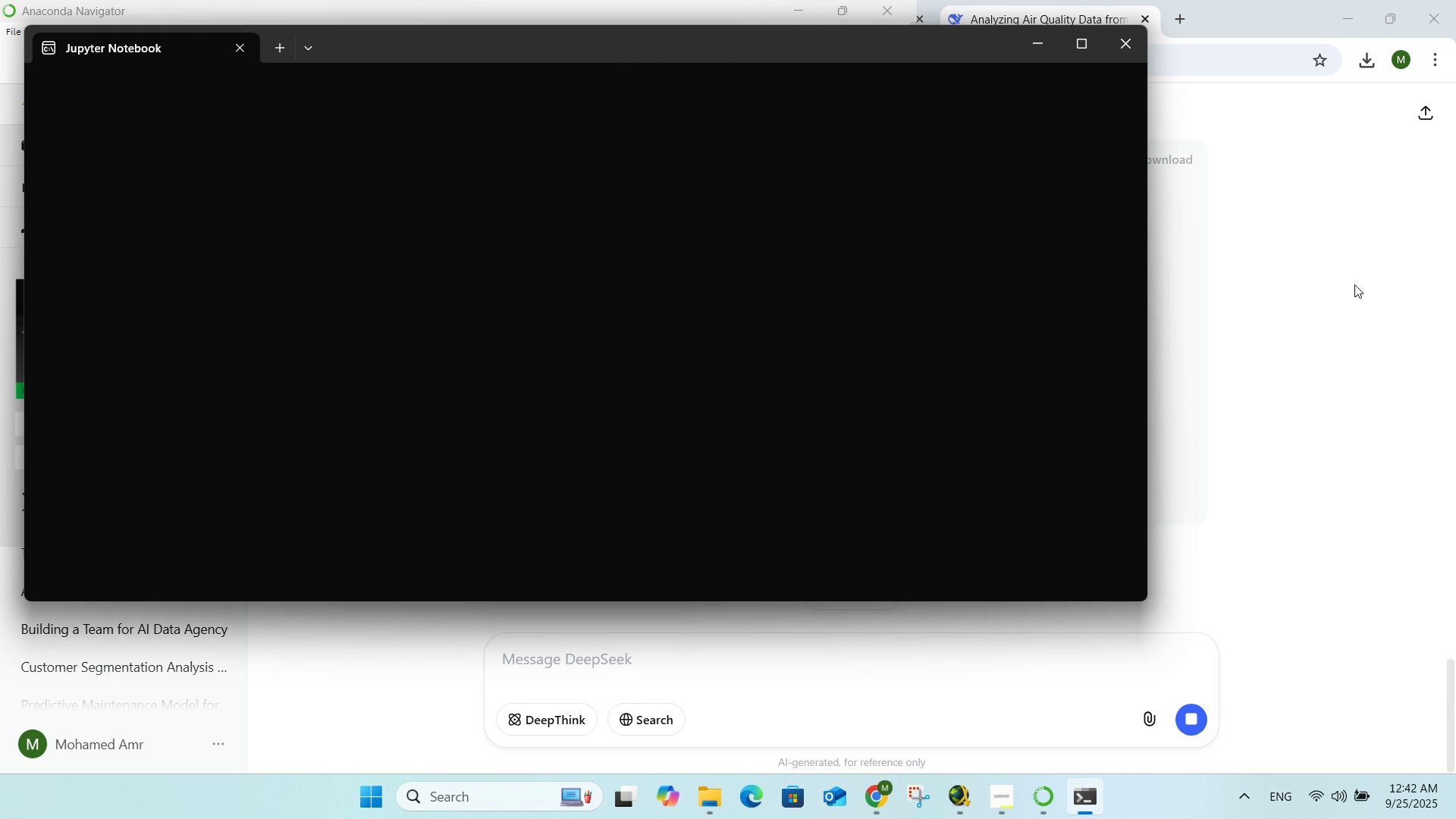 
left_click([1354, 284])
 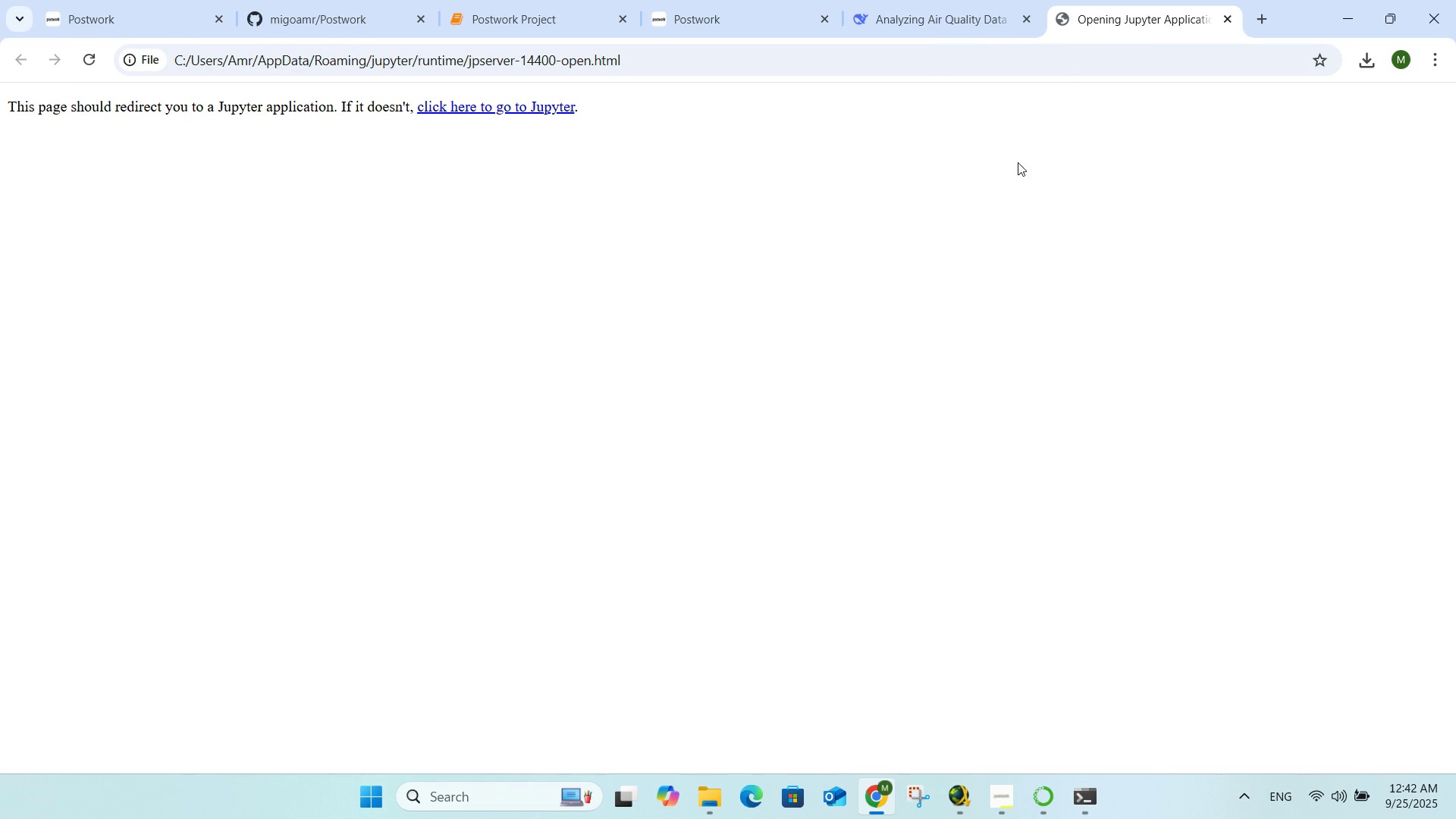 
left_click([942, 0])